 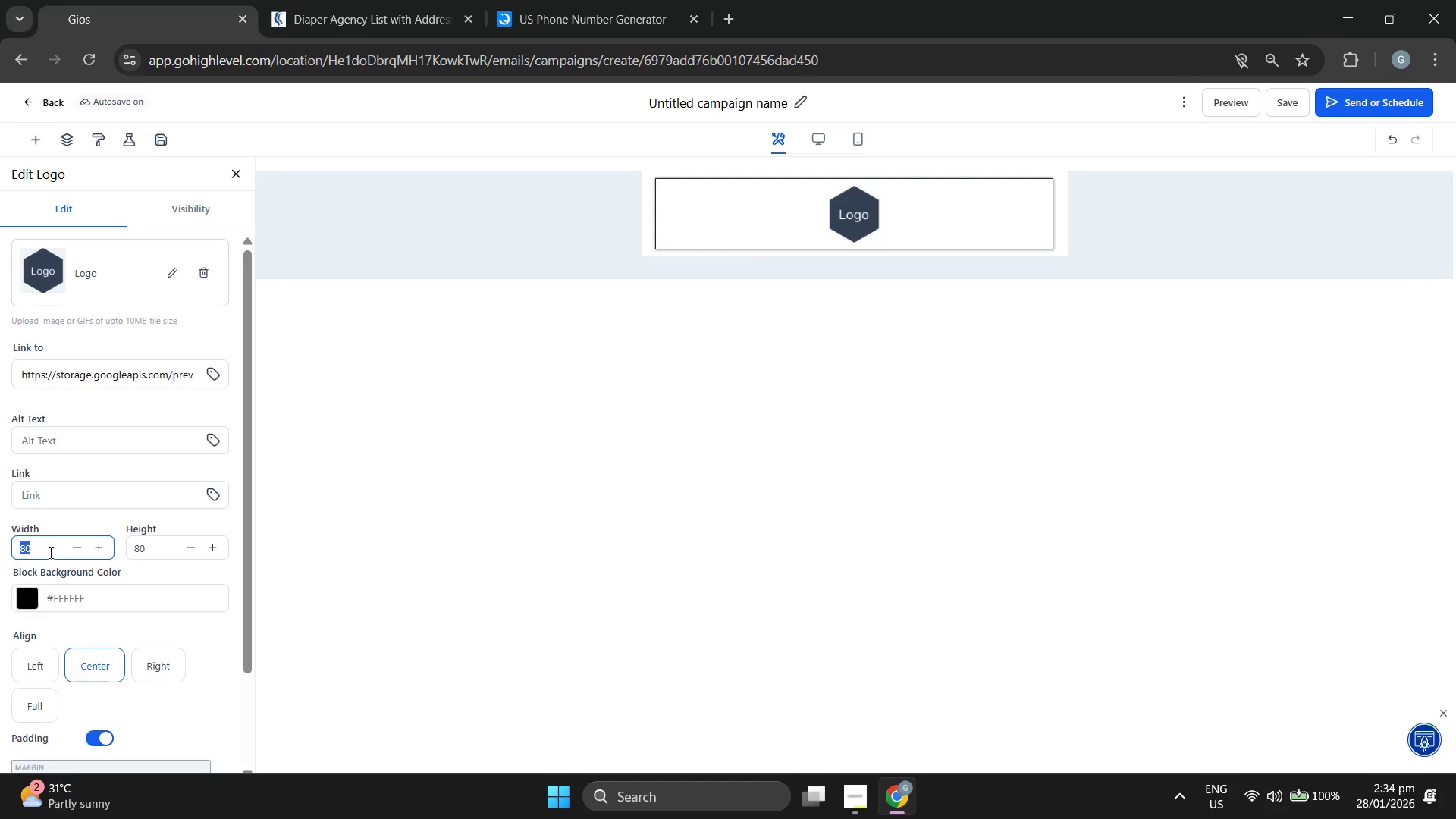 
type(600)
 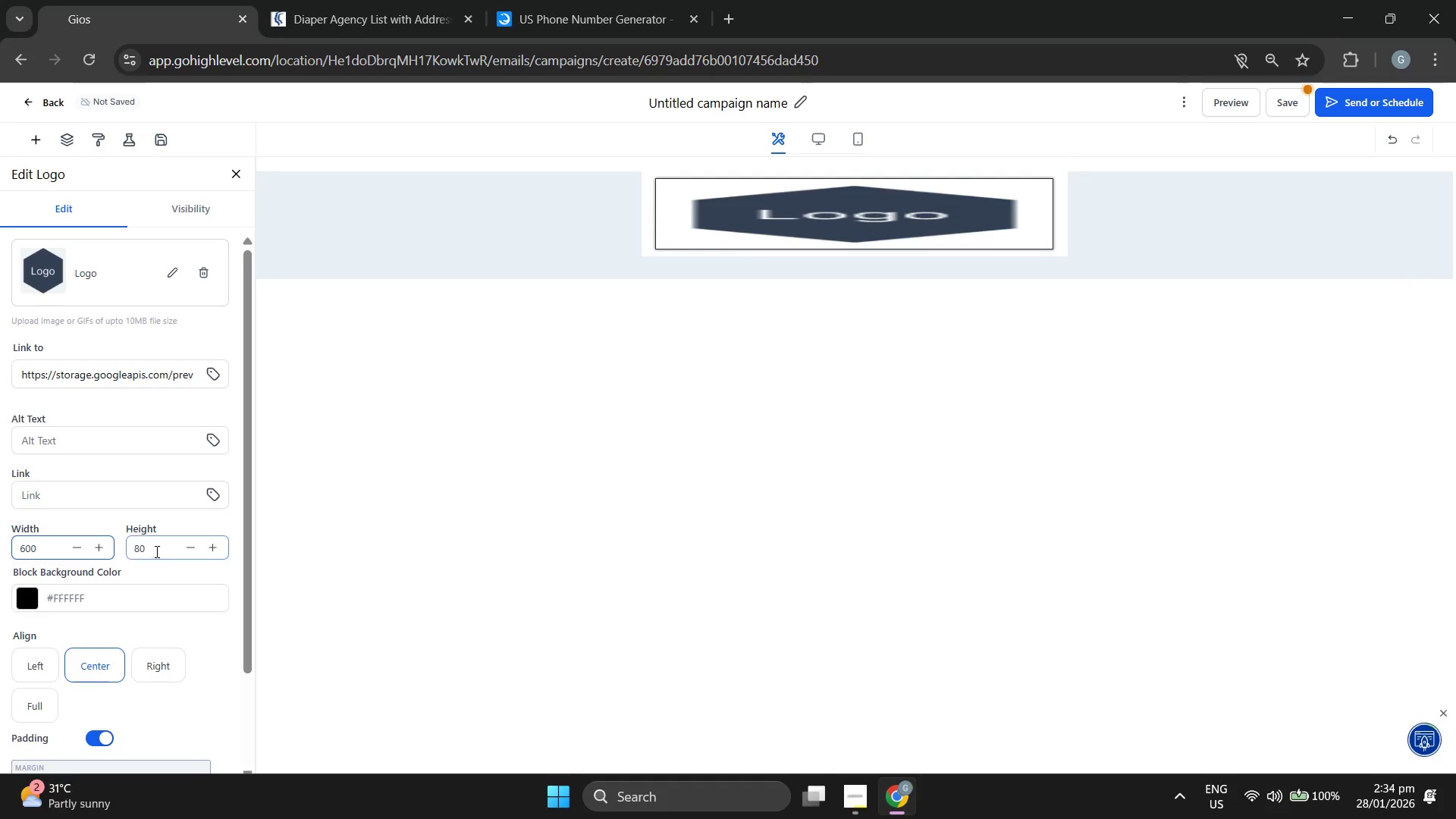 
double_click([162, 547])
 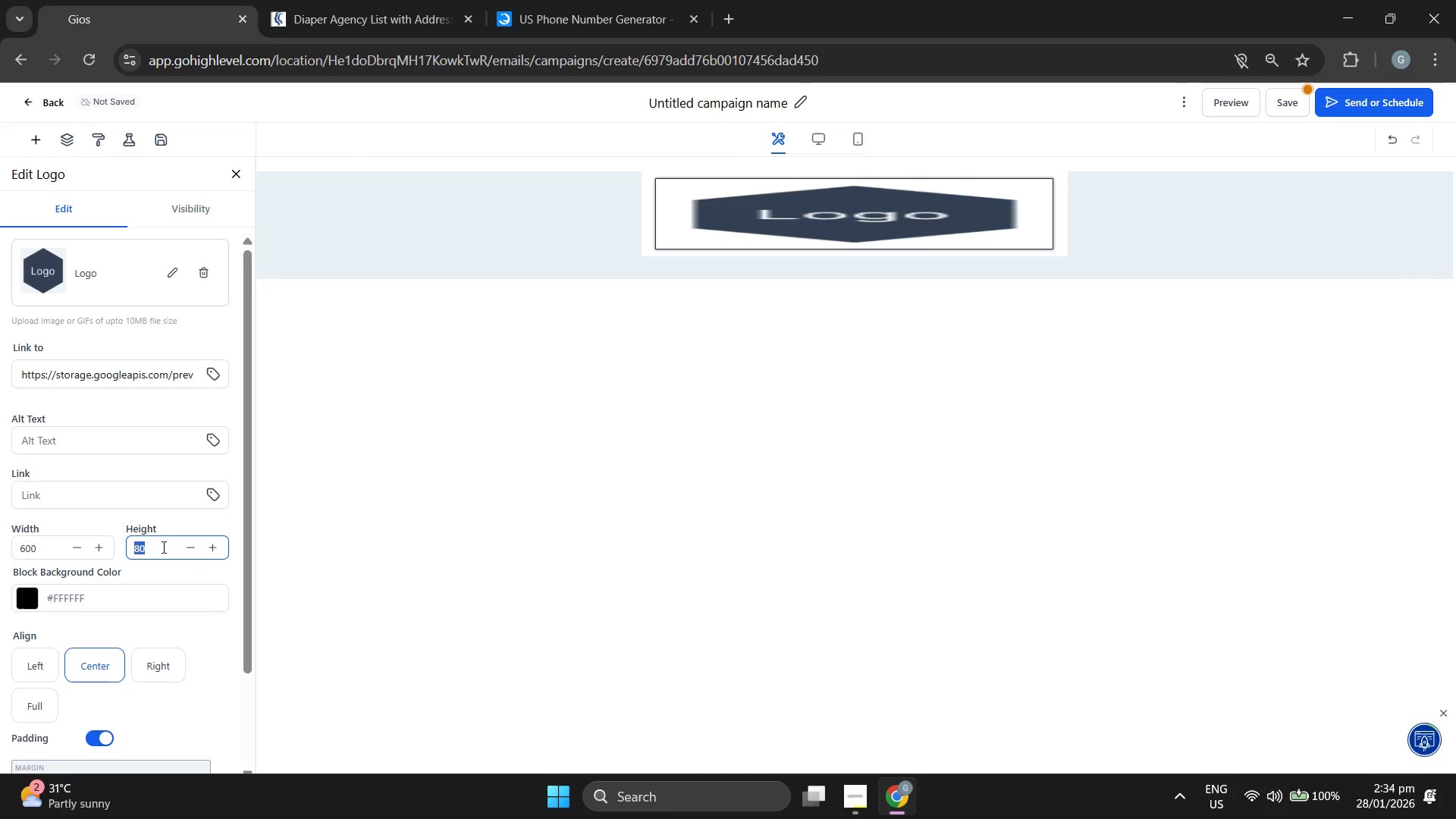 
type(200)
 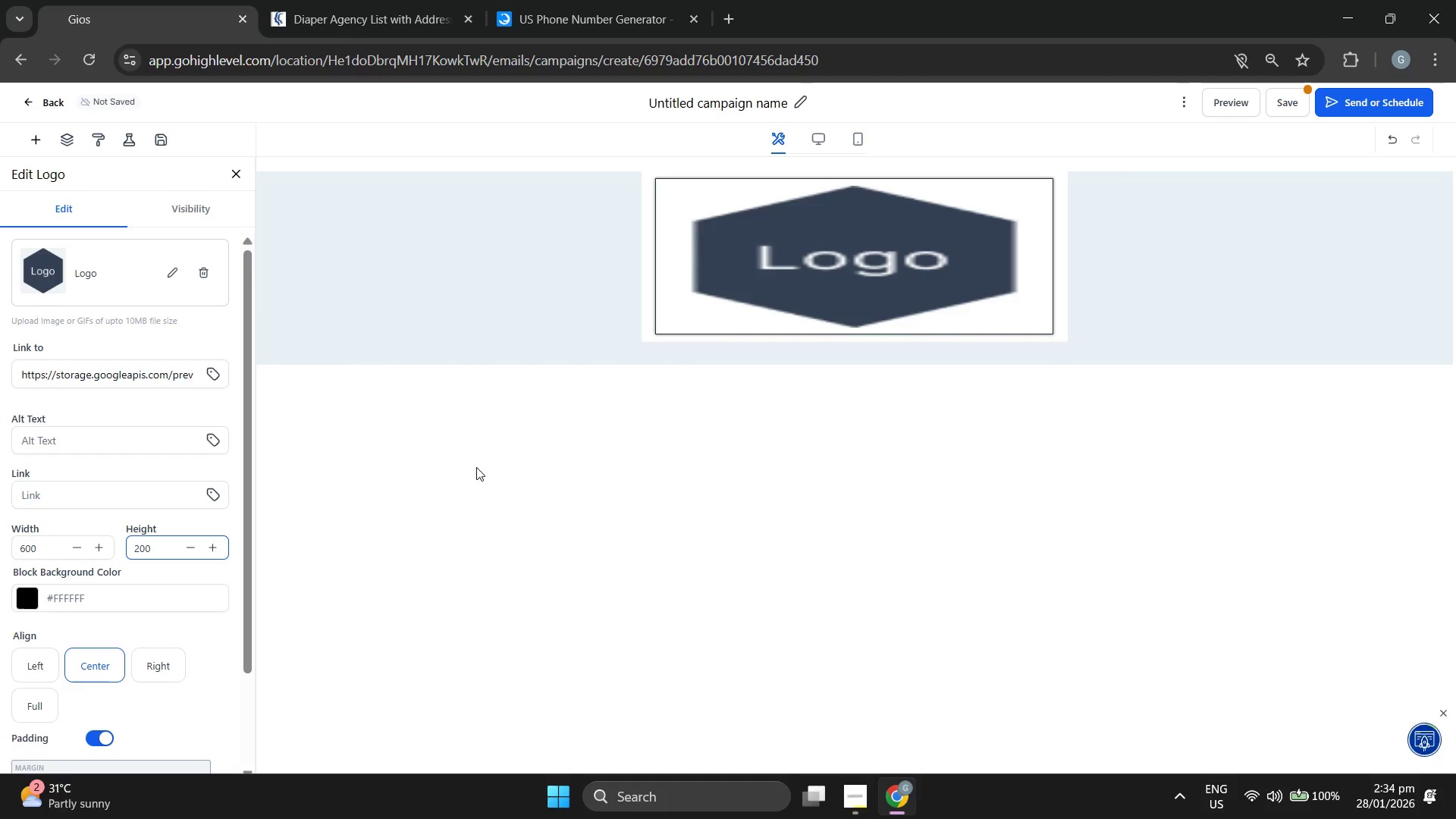 
wait(5.47)
 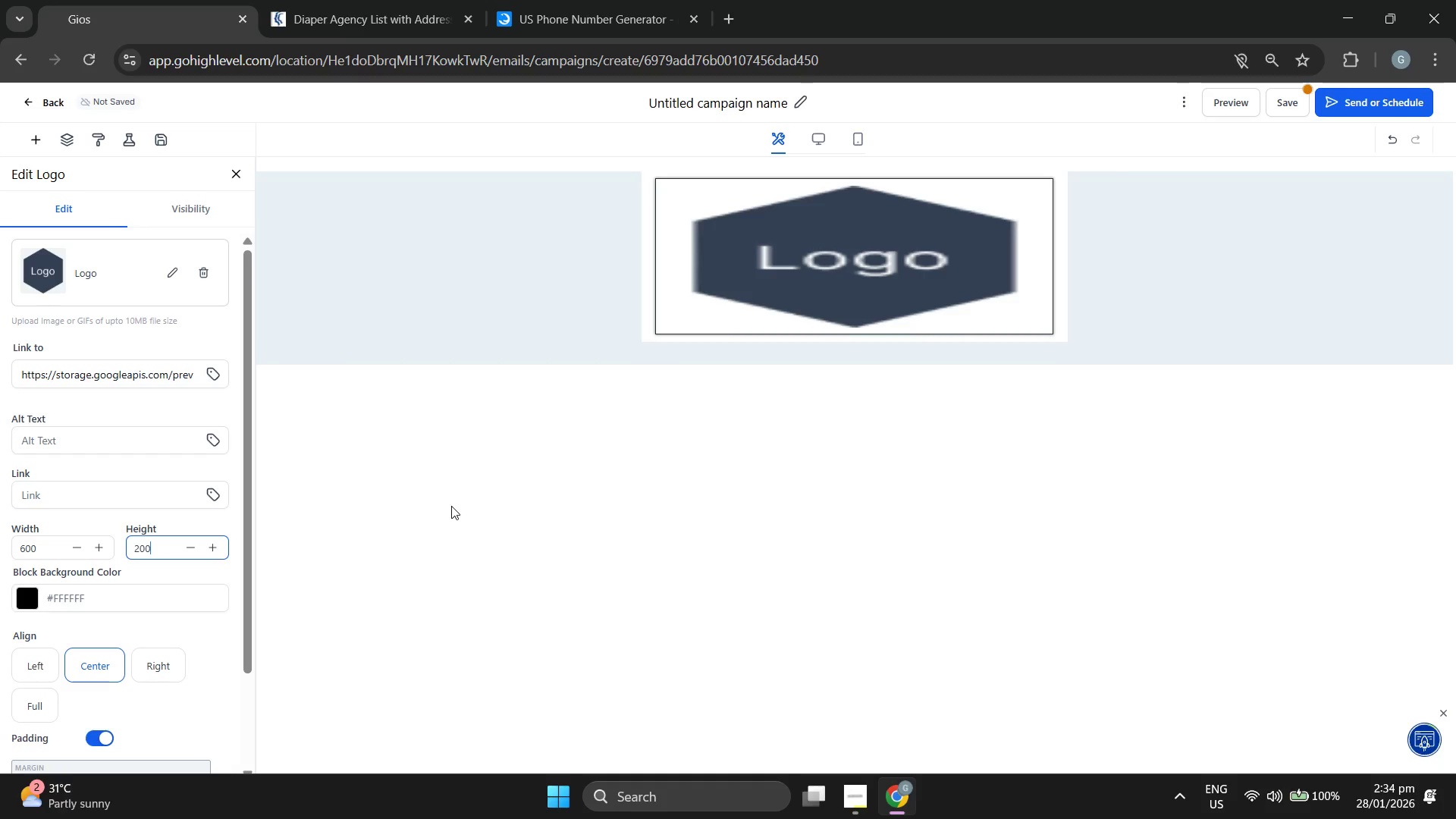 
left_click([731, 0])
 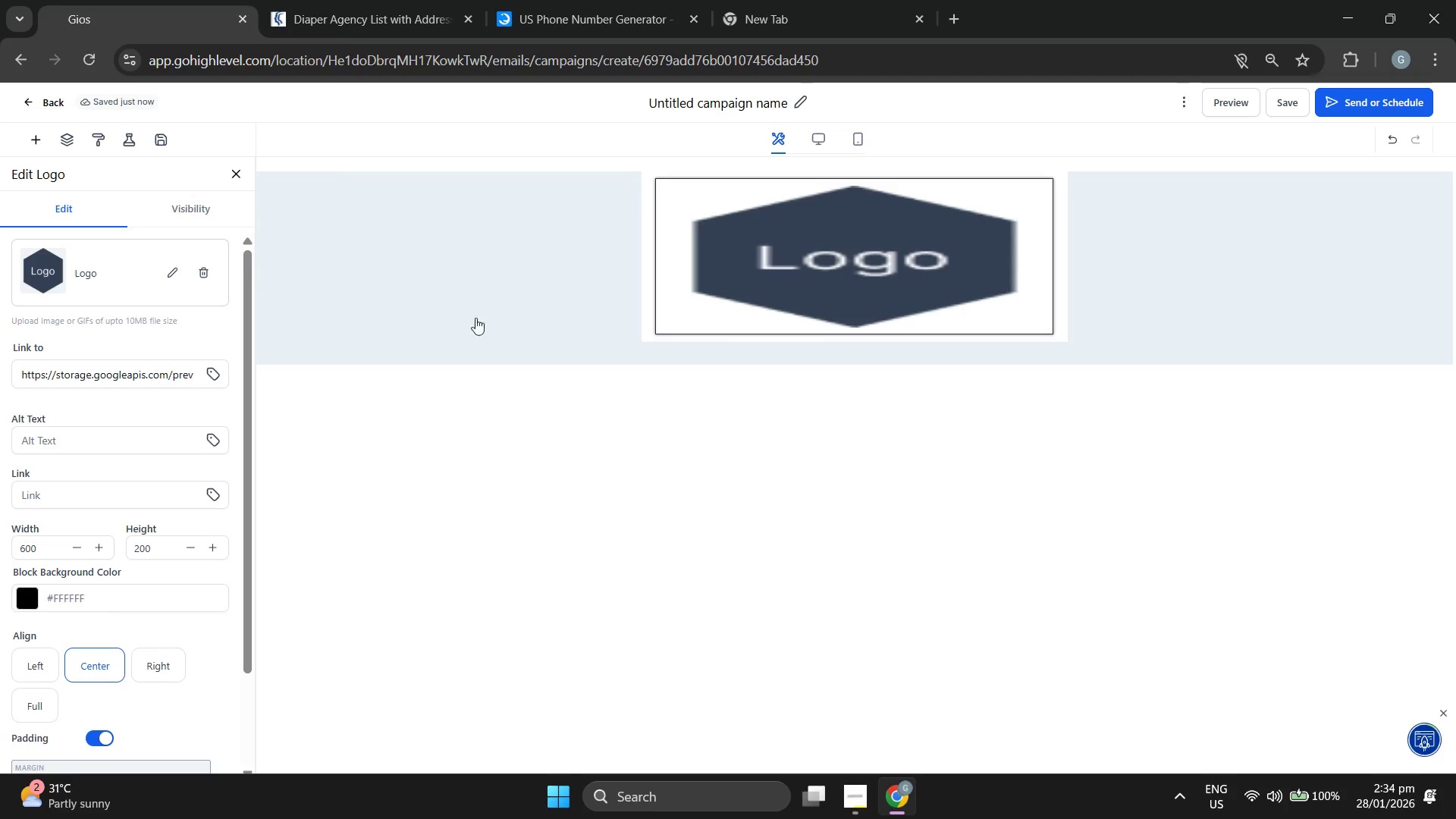 
wait(6.89)
 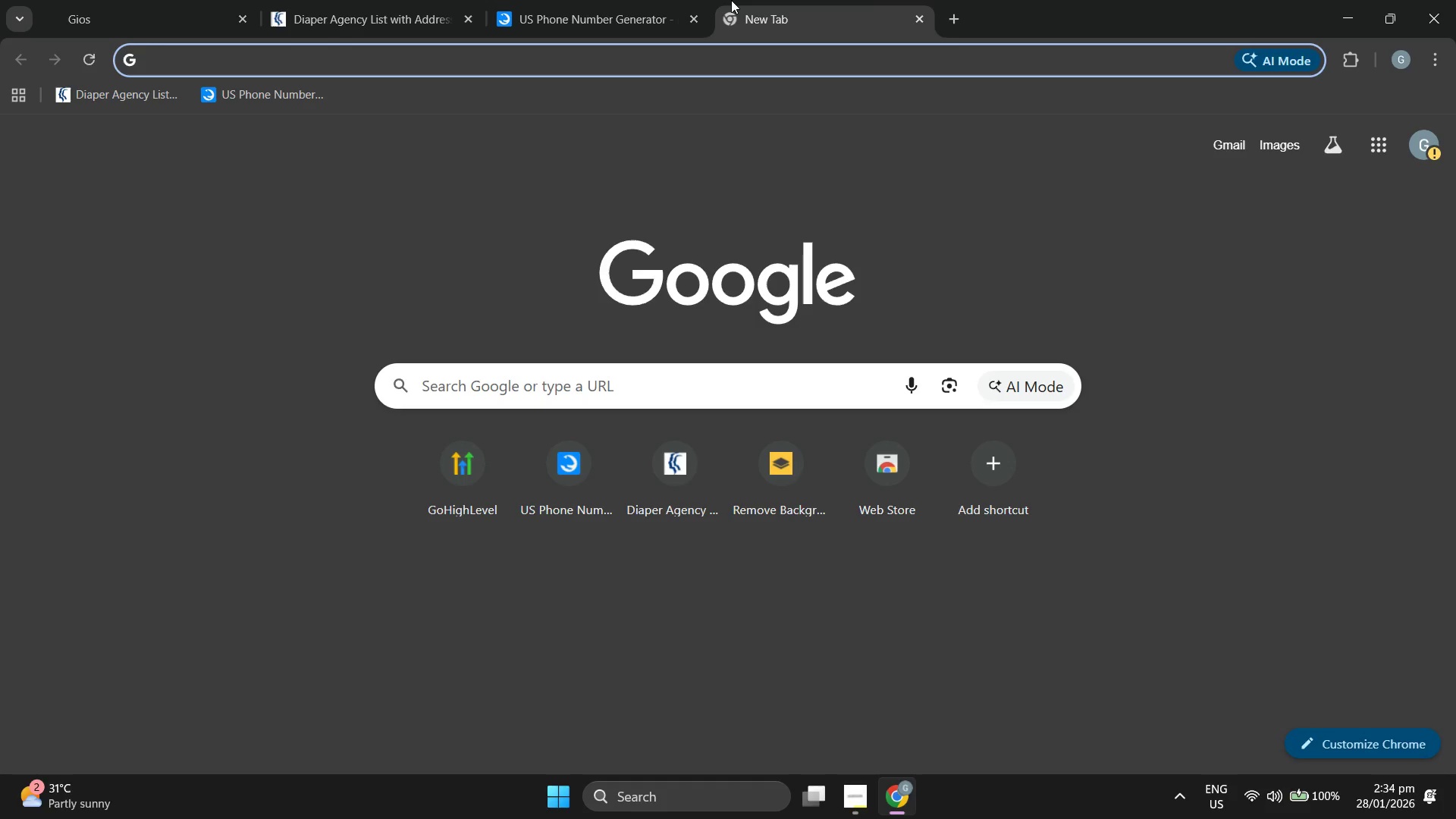 
left_click([857, 792])